 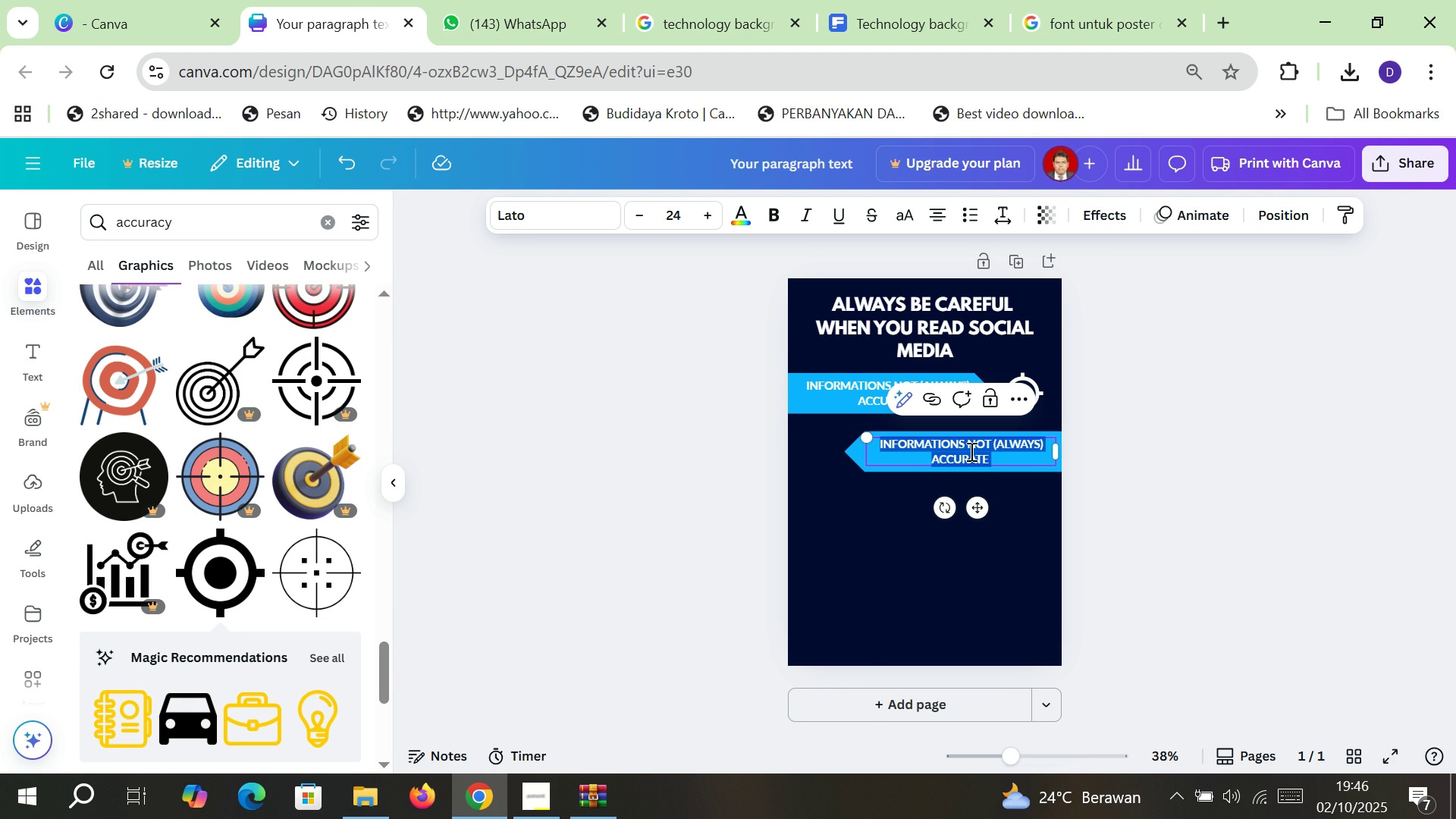 
type((som)
key(Backspace)
key(Backspace)
key(Backspace)
key(Backspace)
type(LOOKS (NOT) ONLY TO ONE SIDE)
 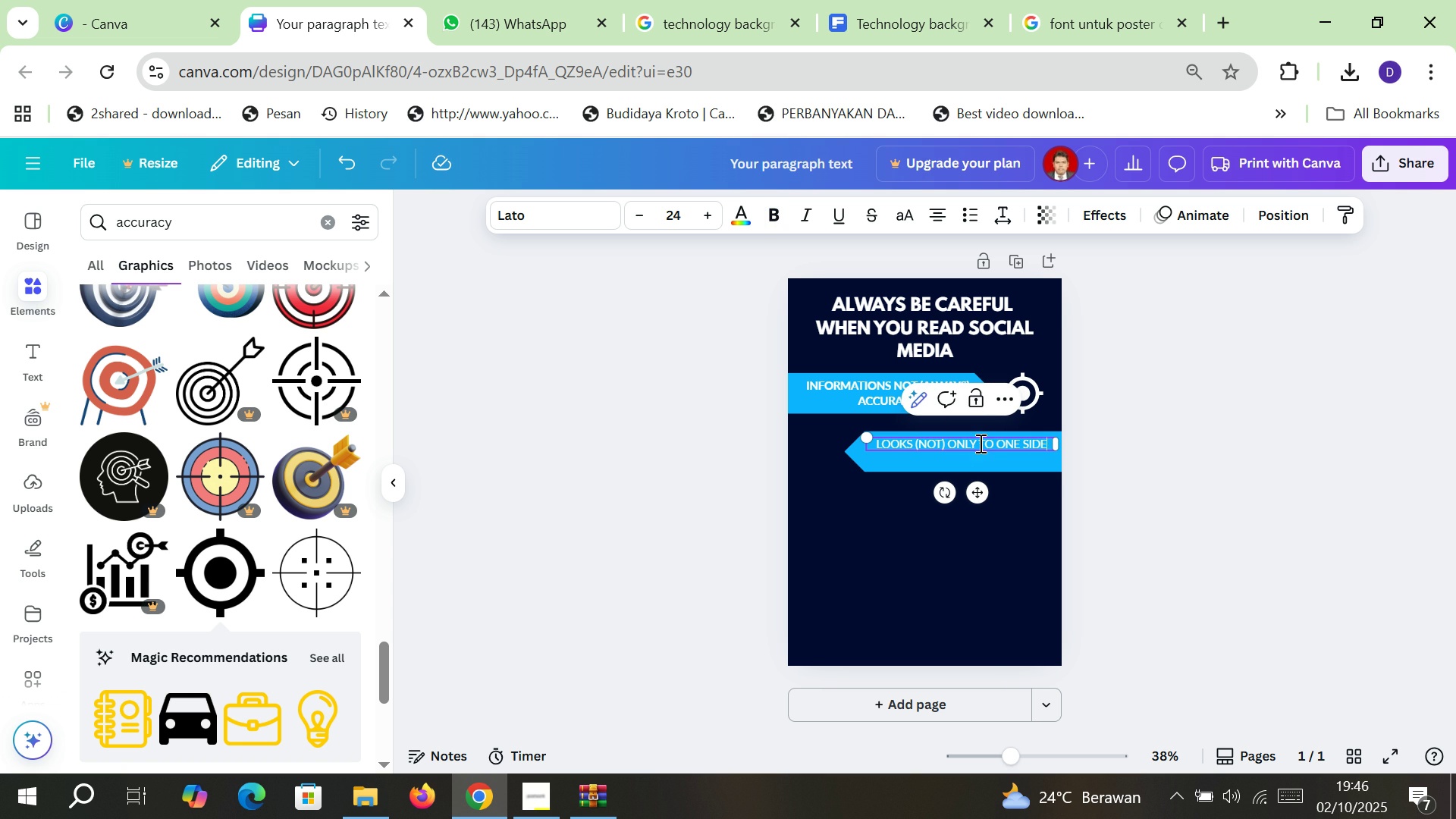 
left_click([979, 443])
 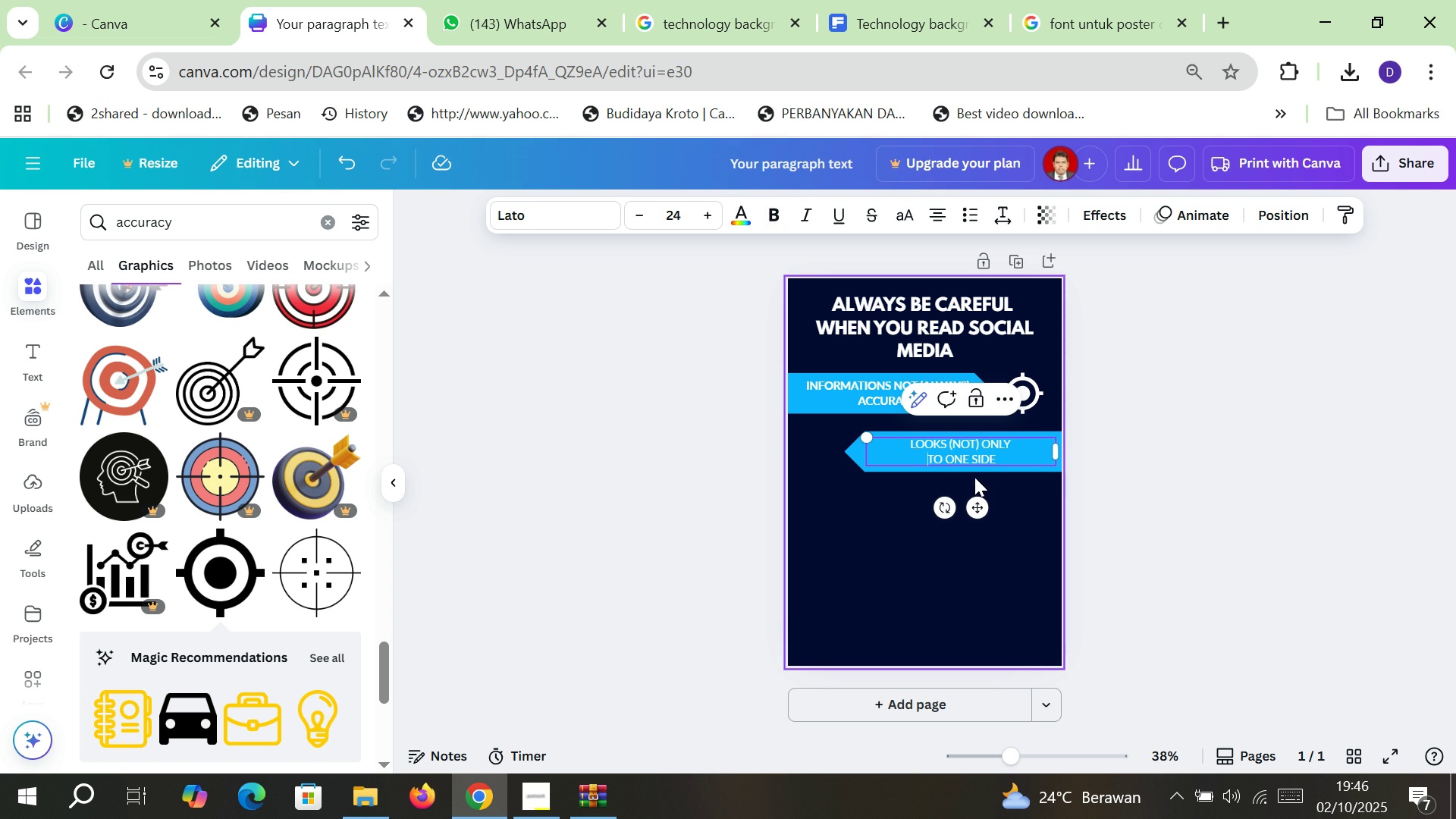 
key(Enter)
 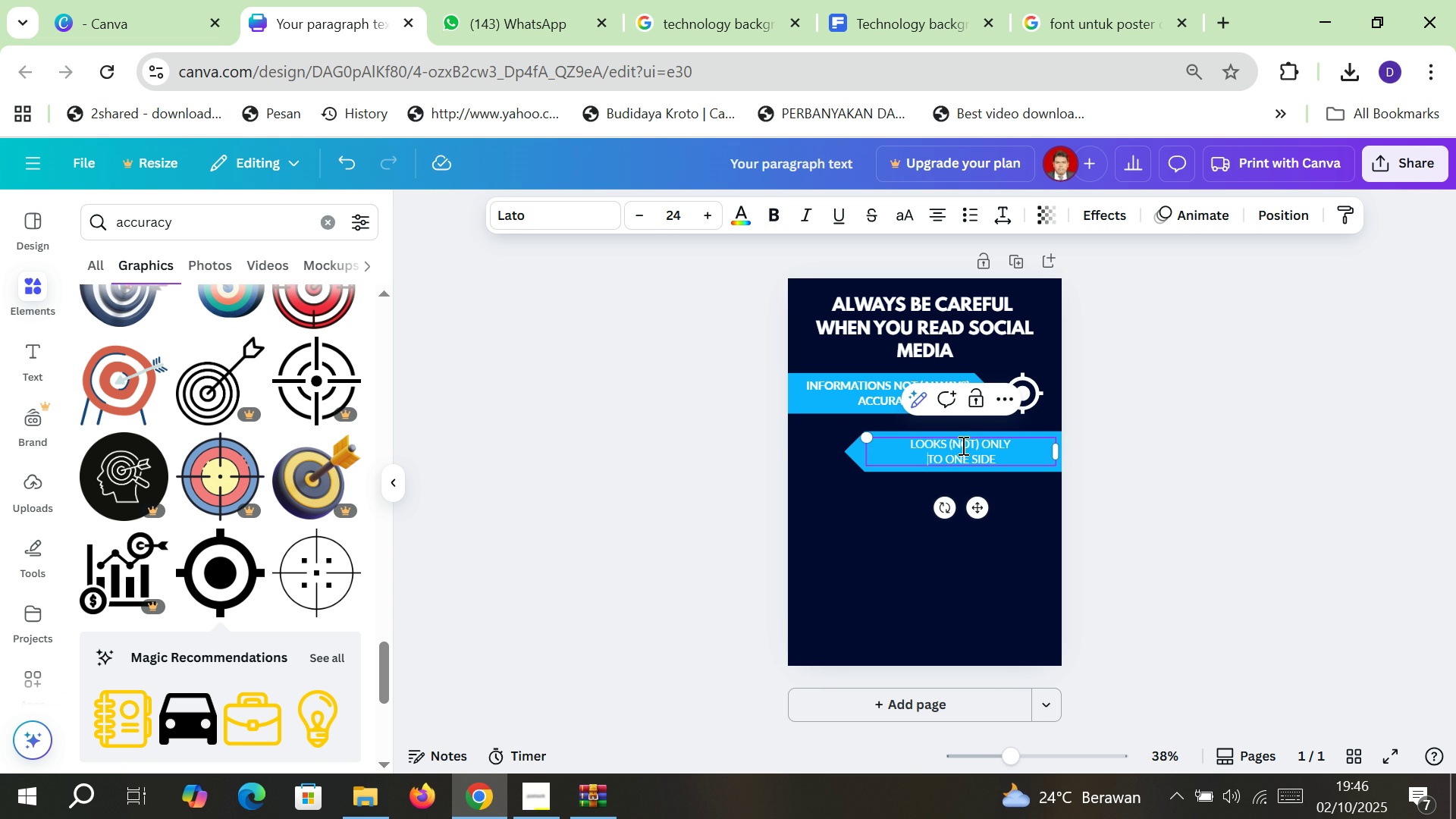 
double_click([962, 445])
 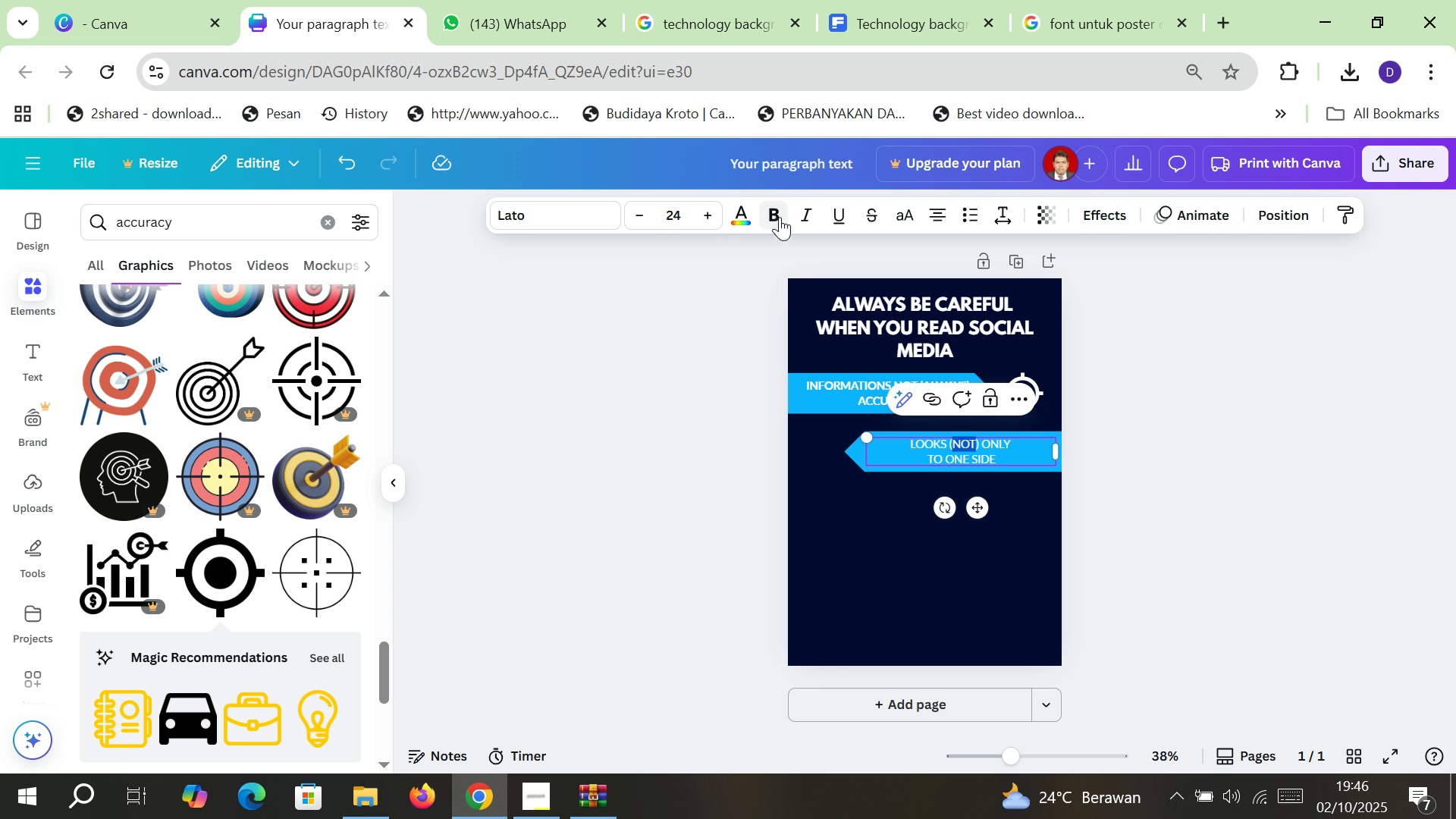 
left_click([777, 217])
 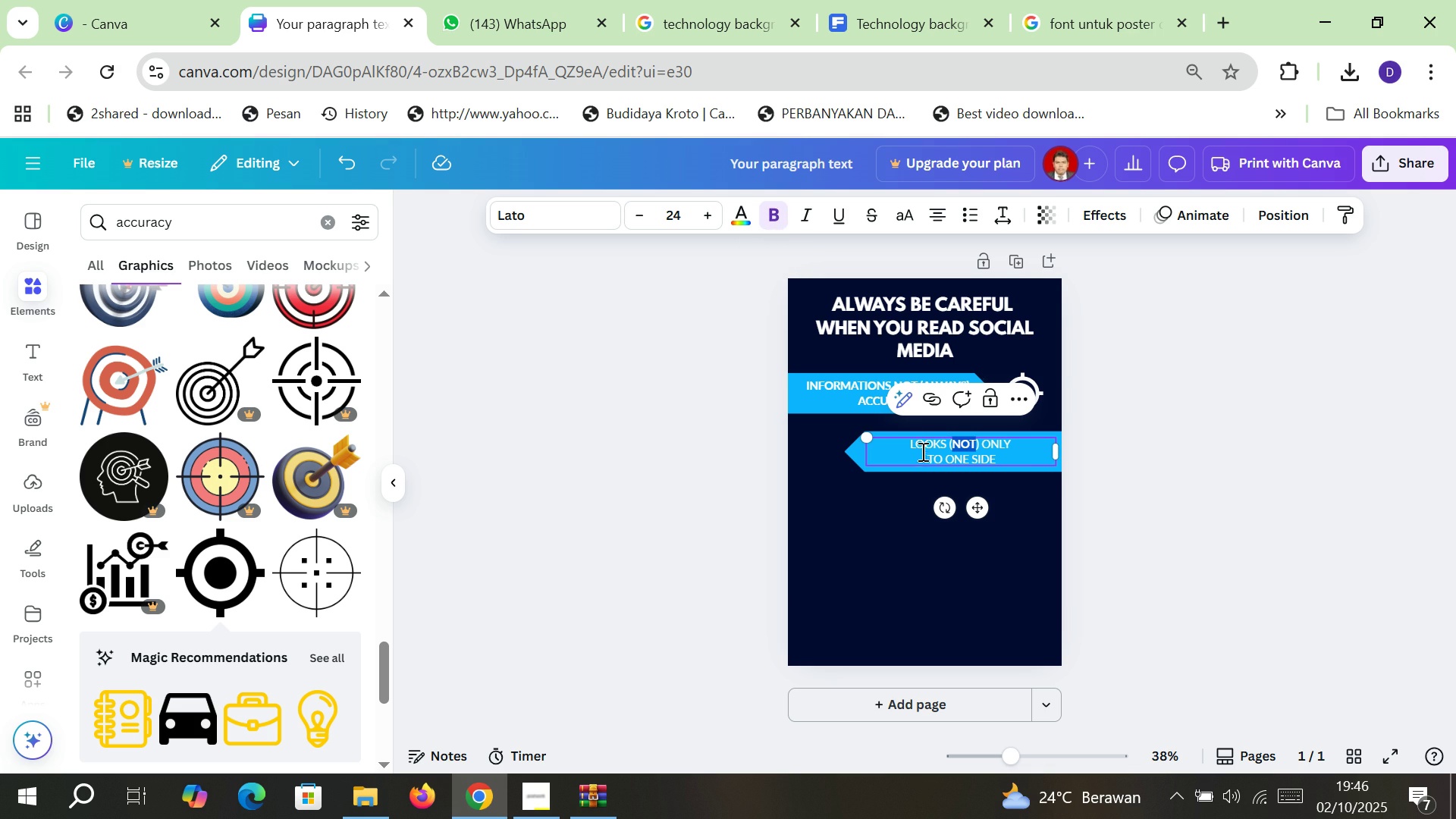 
left_click([931, 457])